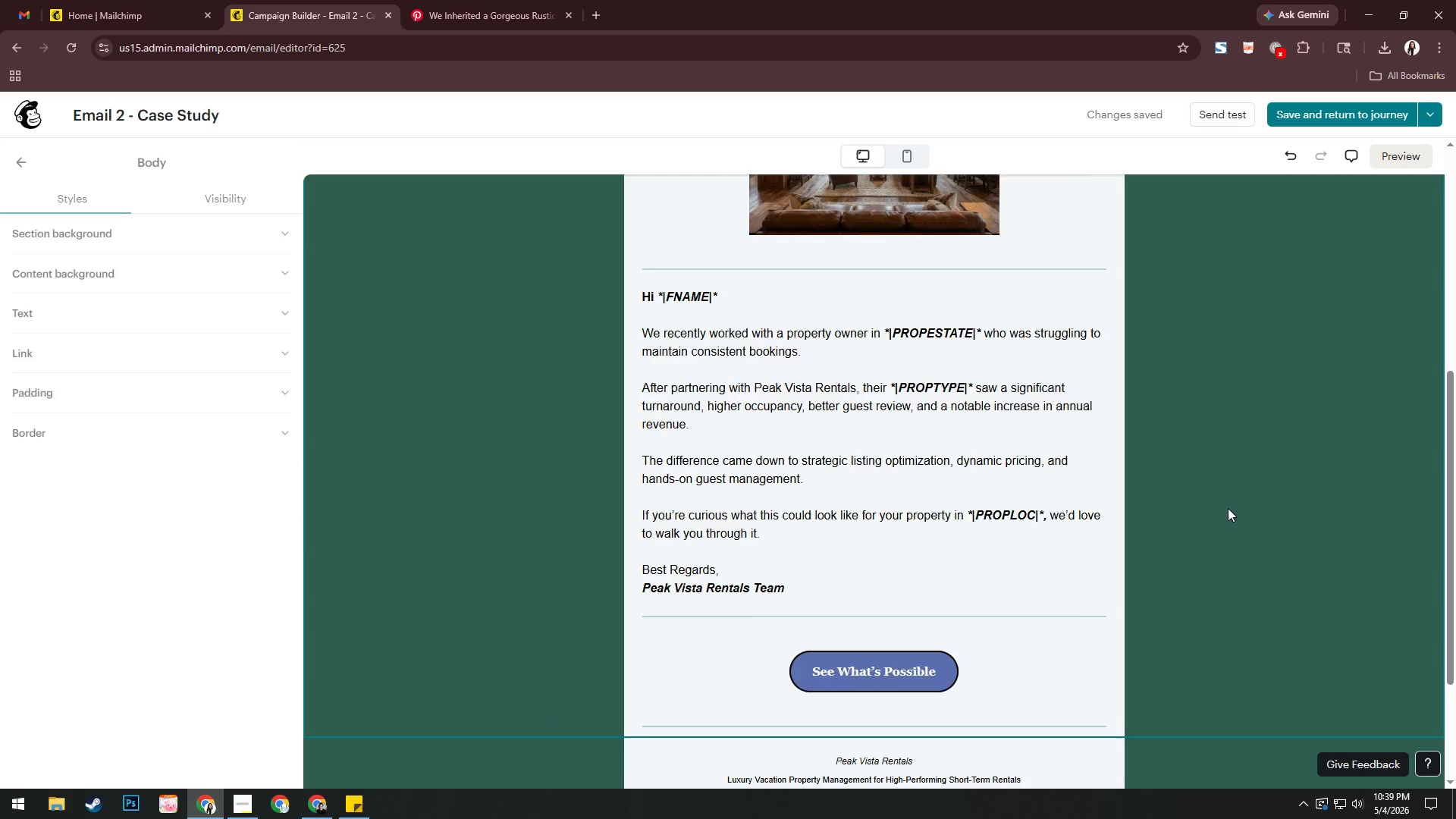 
scroll: coordinate [1228, 508], scroll_direction: up, amount: 8.0
 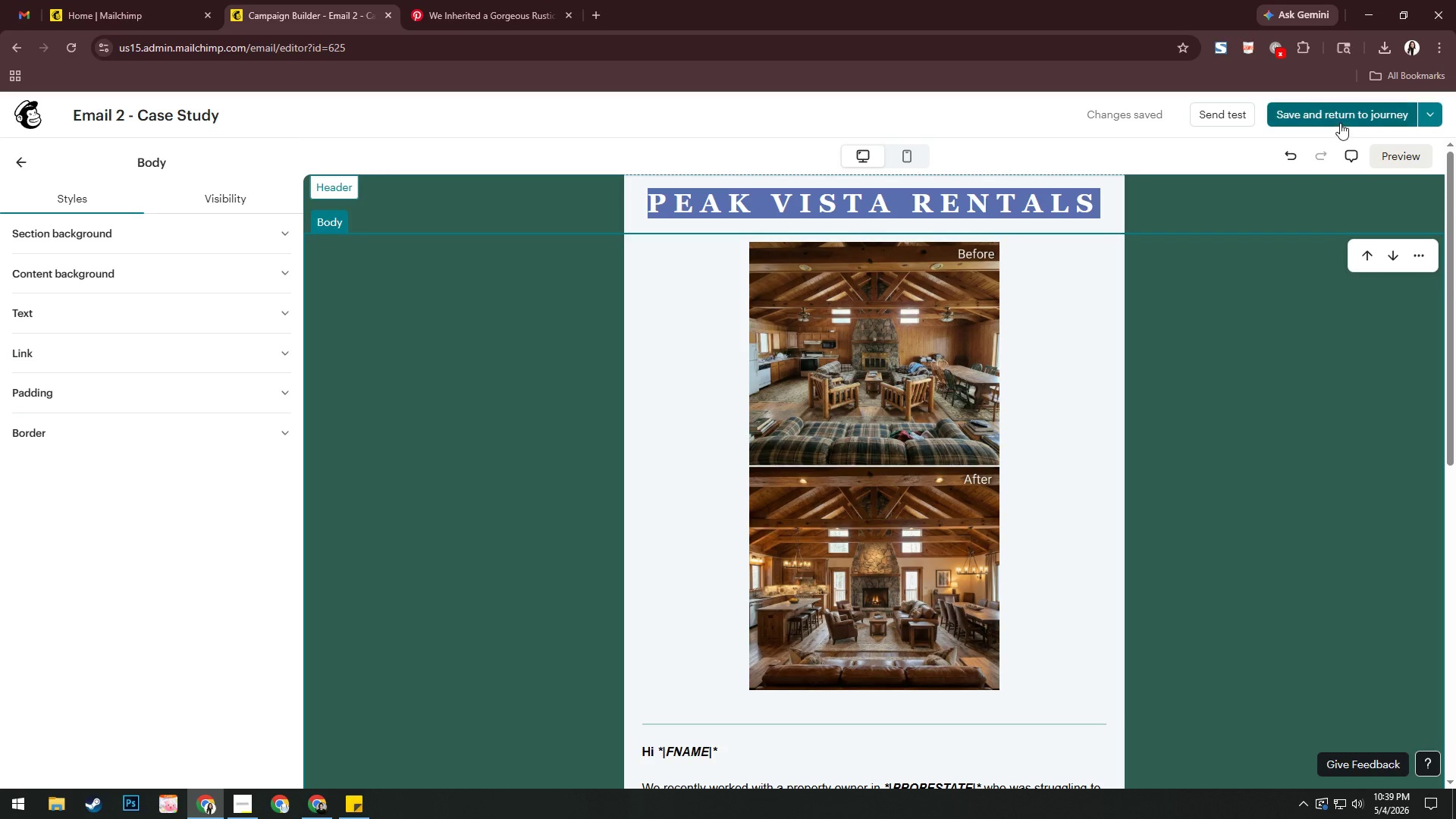 
left_click([1427, 116])
 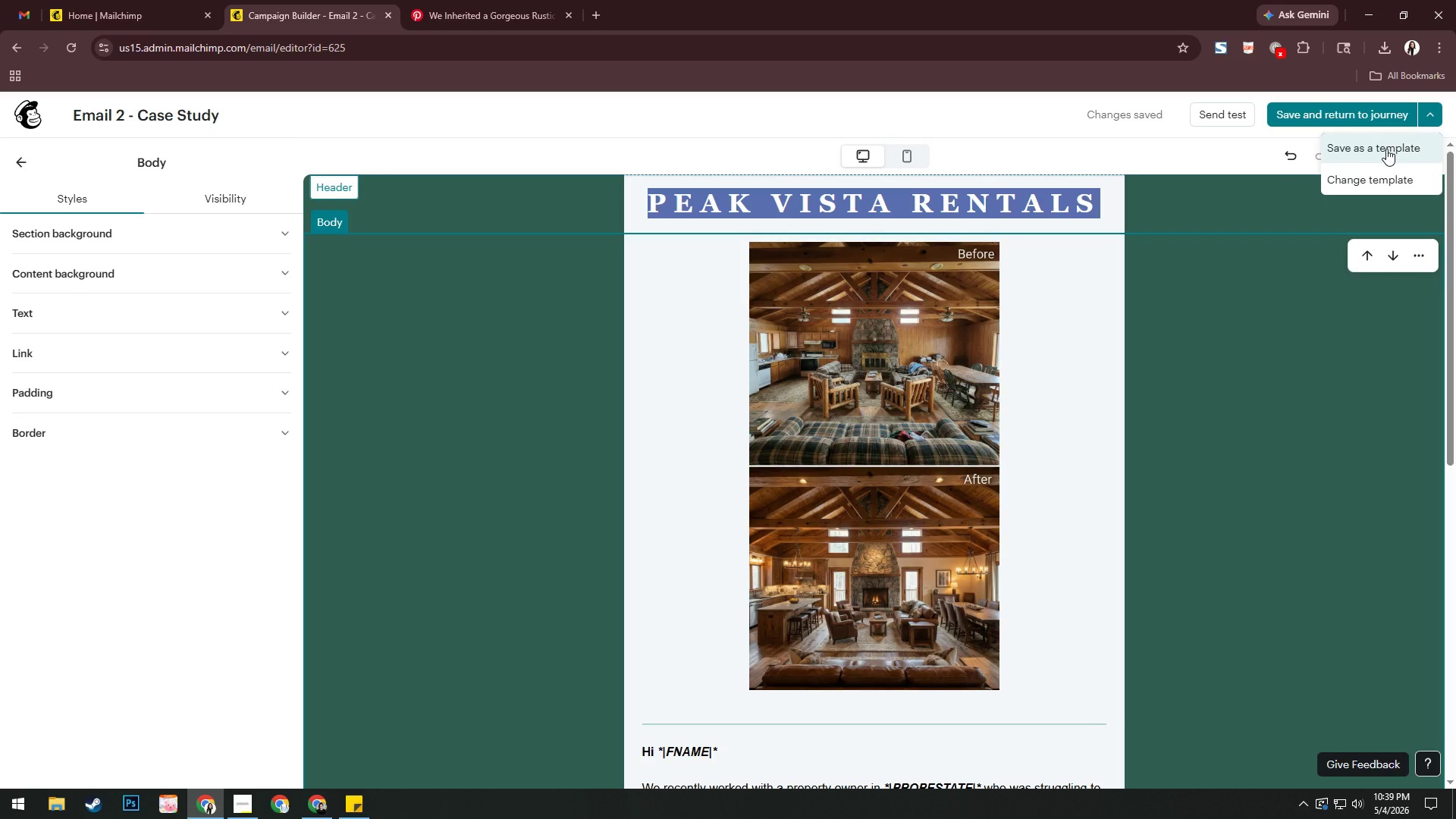 
left_click([1386, 149])
 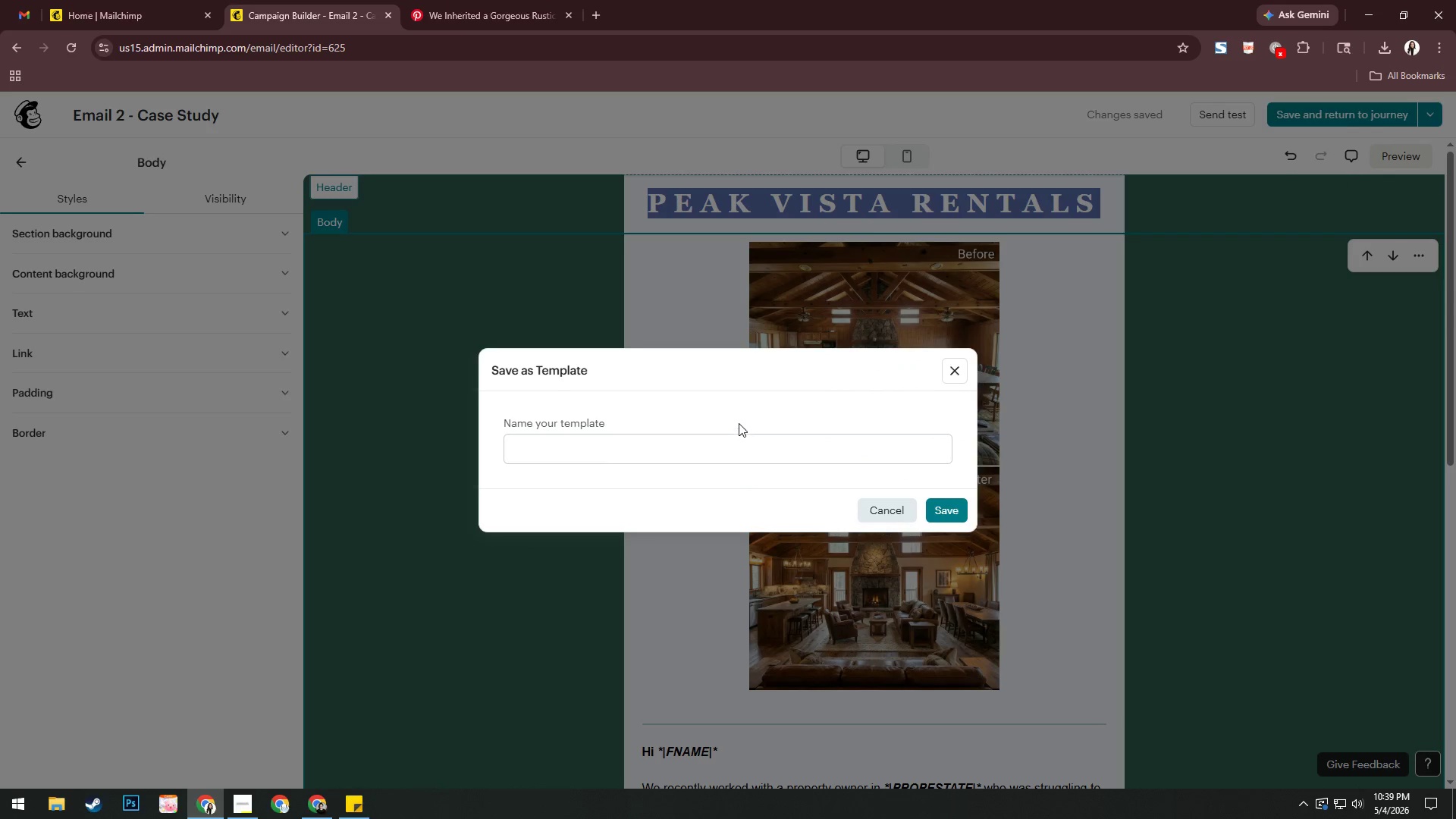 
left_click([734, 458])
 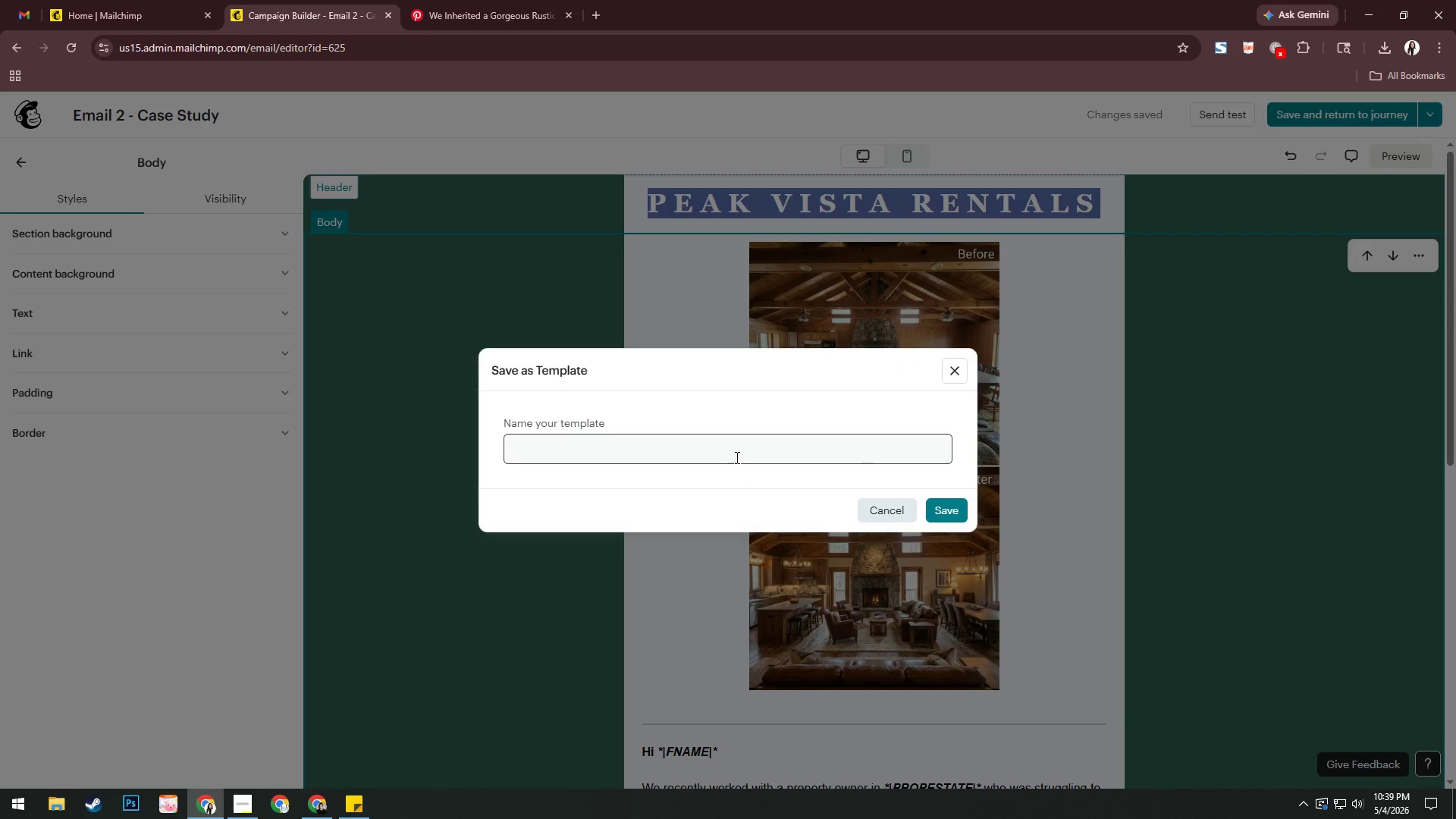 
left_click([736, 457])
 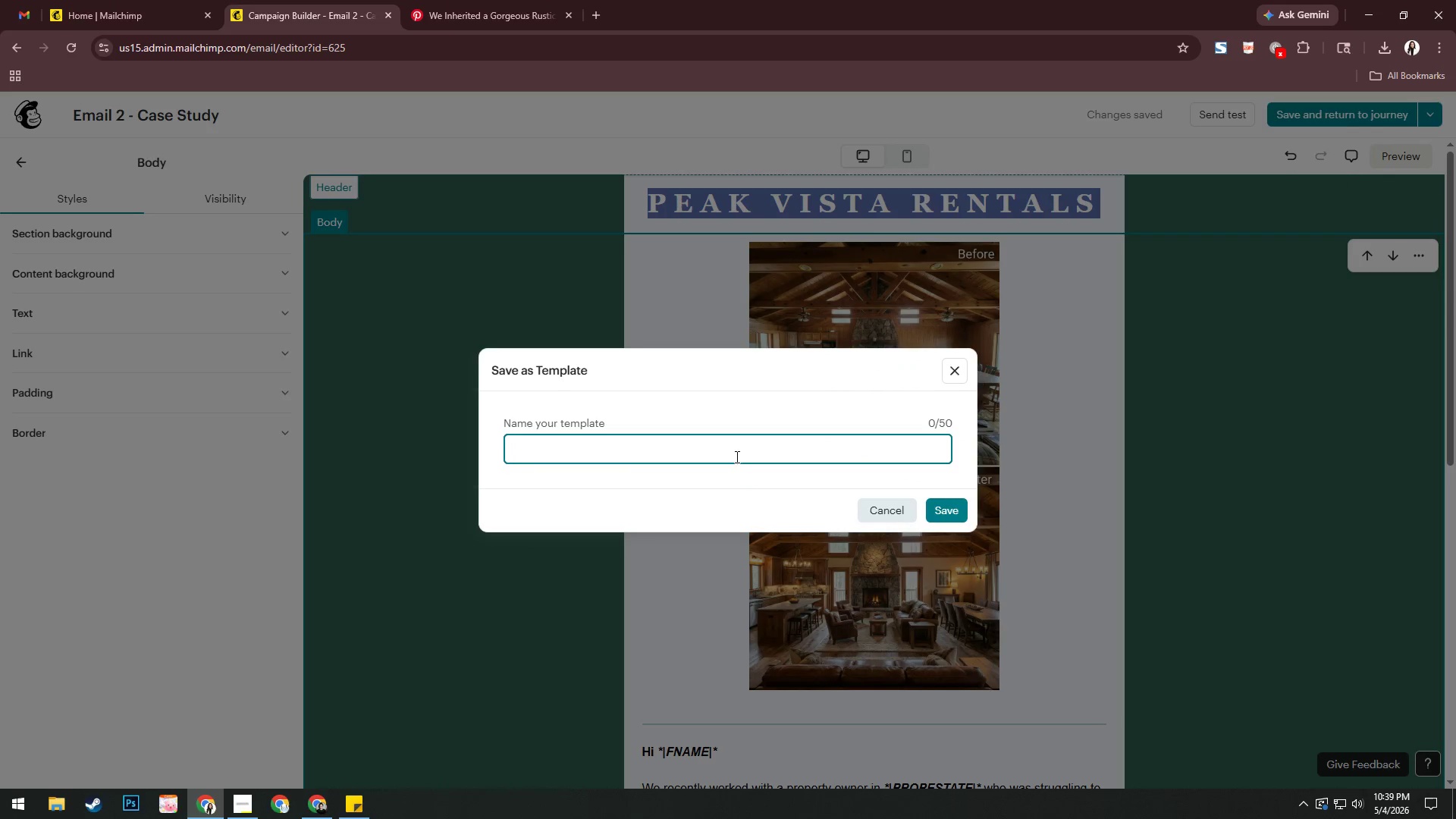 
type(Email 2 - Case Study)
 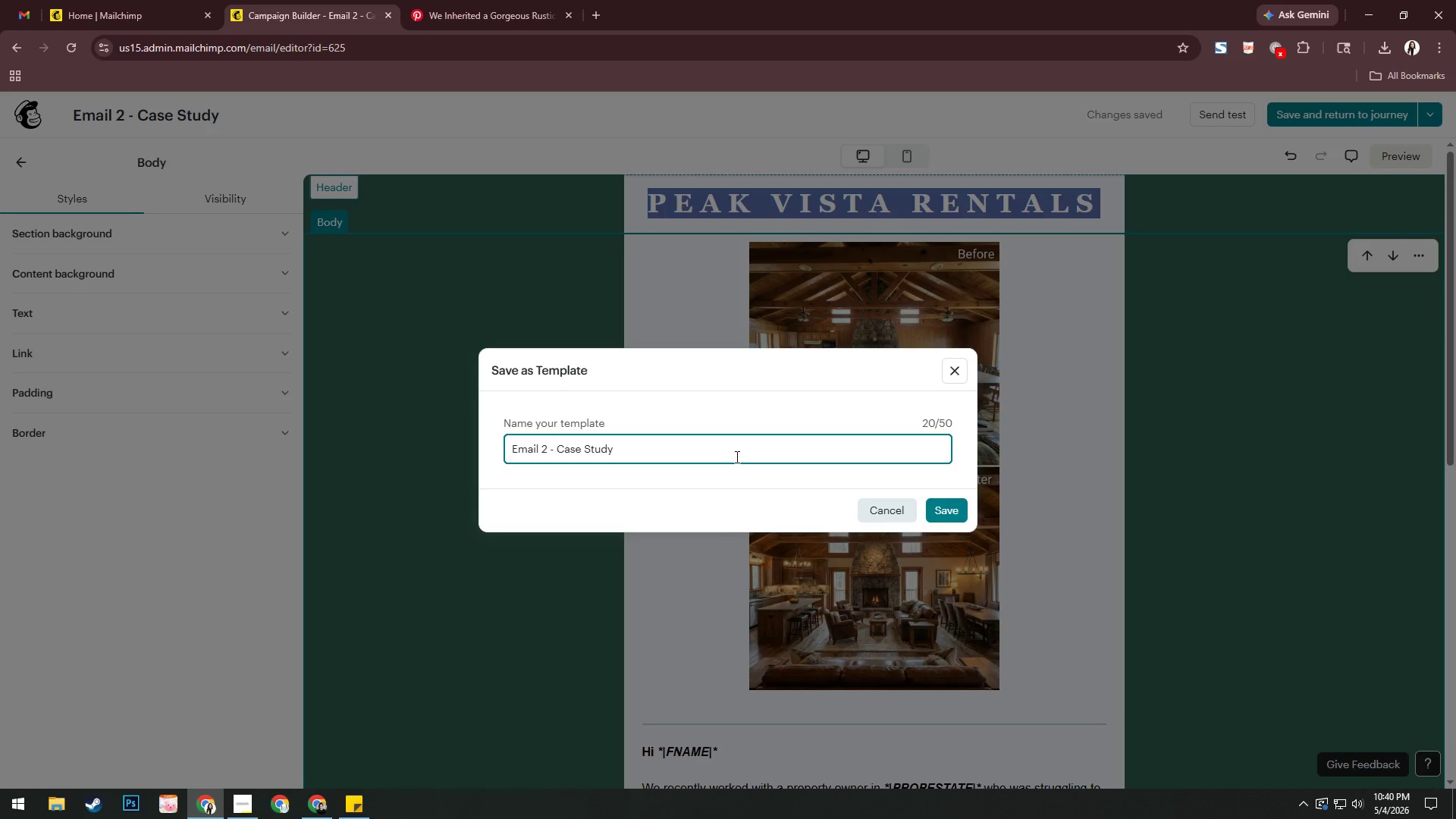 
key(Enter)
 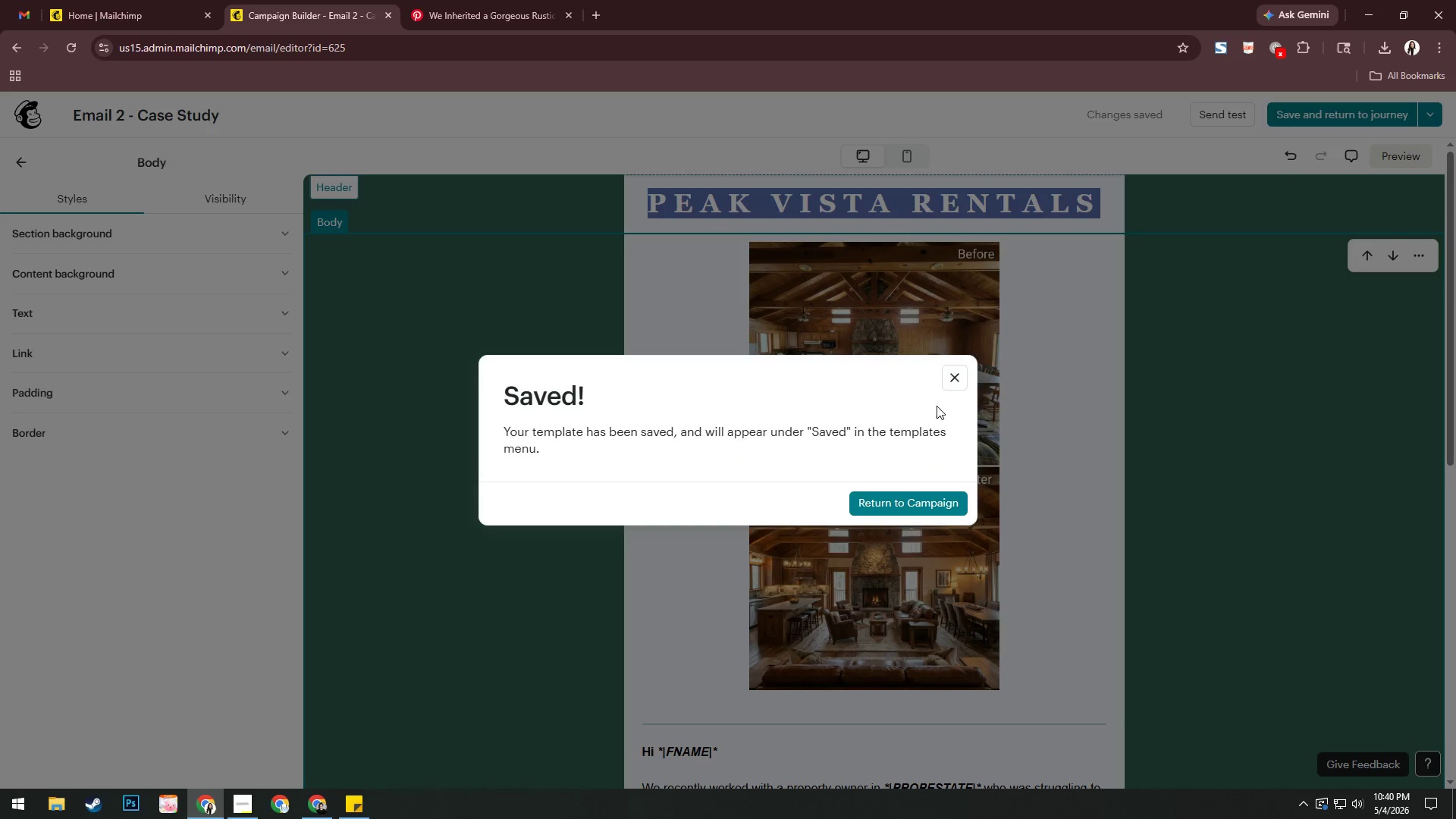 
left_click([942, 497])
 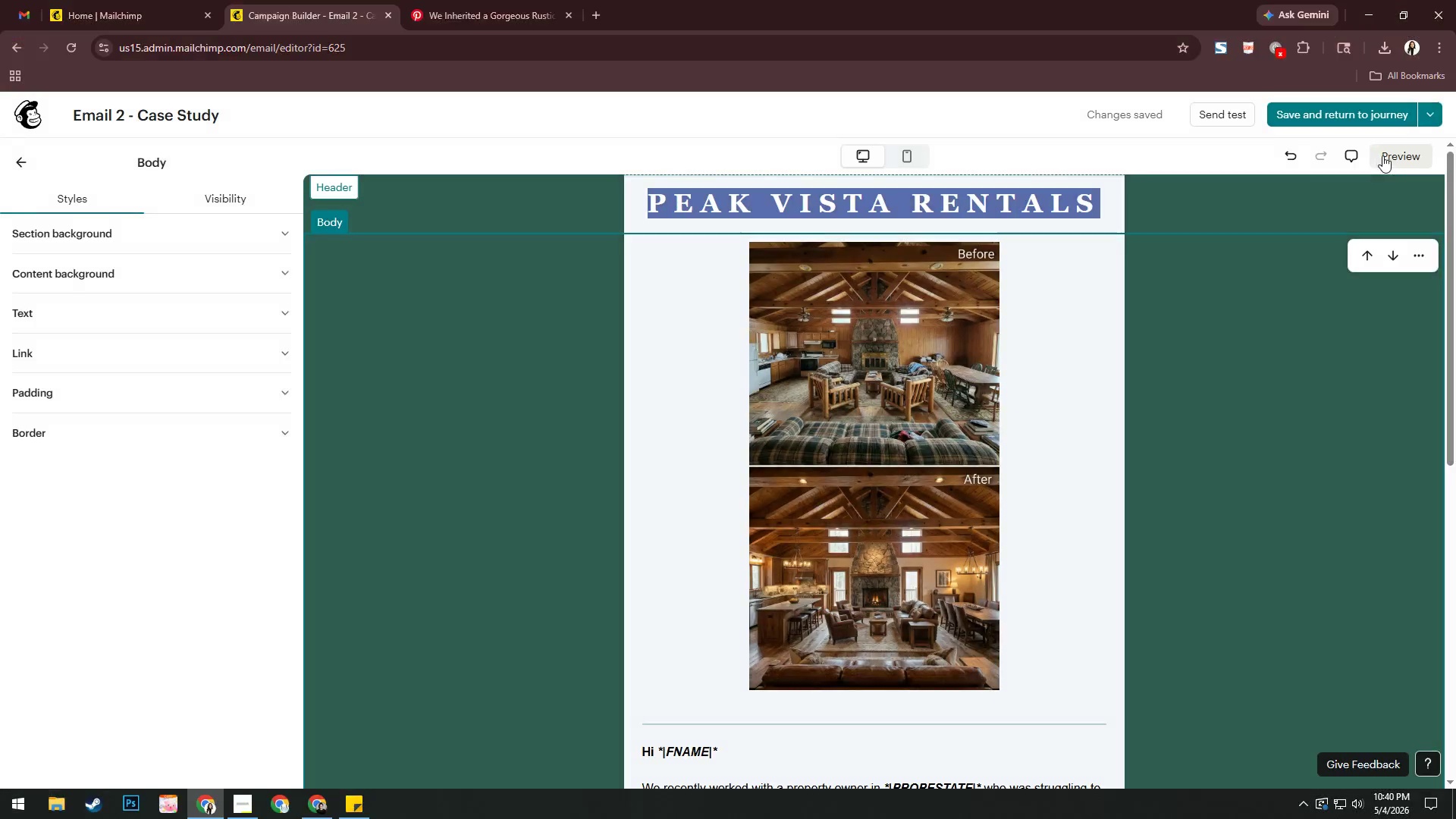 
left_click([1386, 155])
 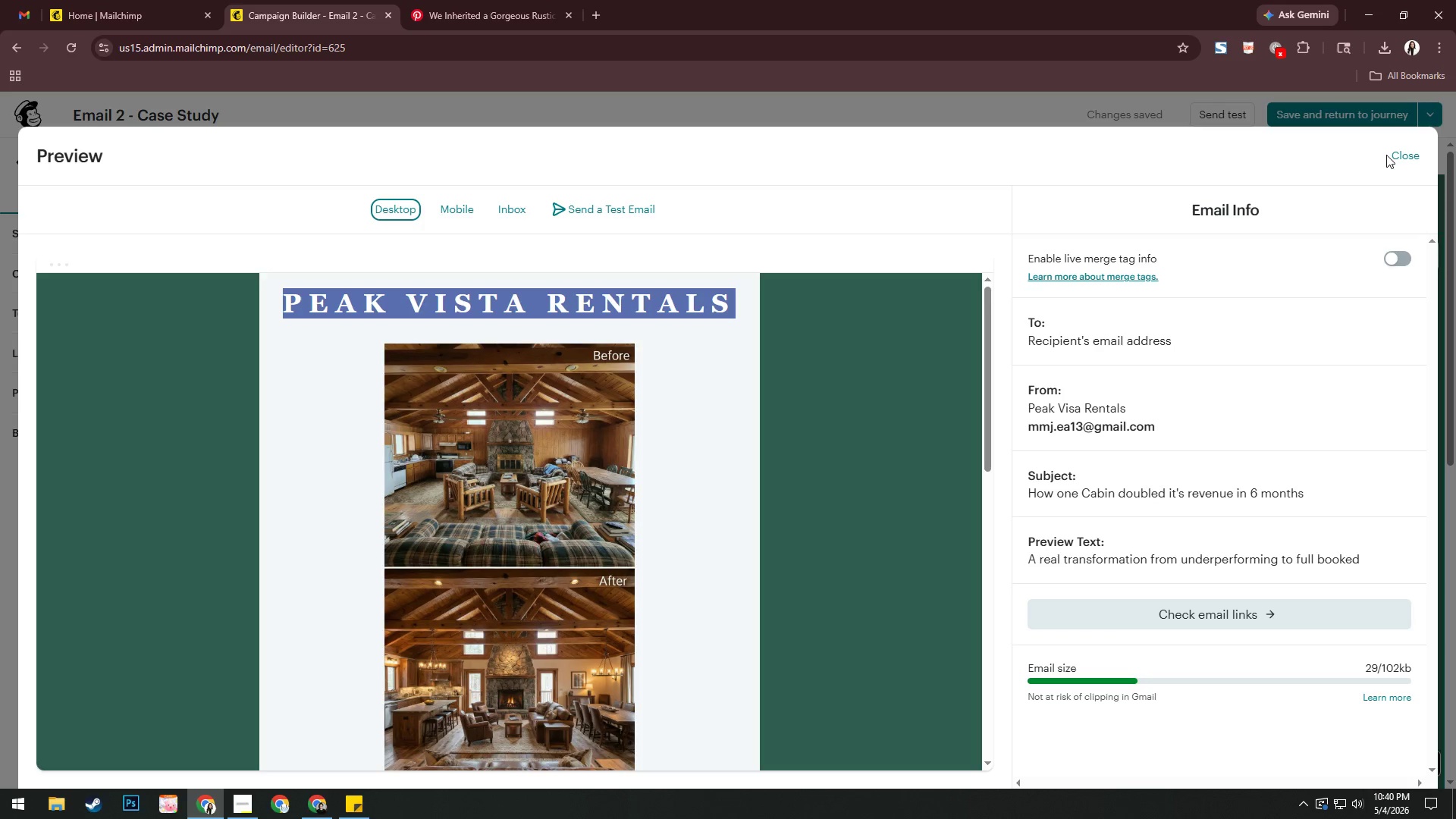 
left_click([1396, 259])
 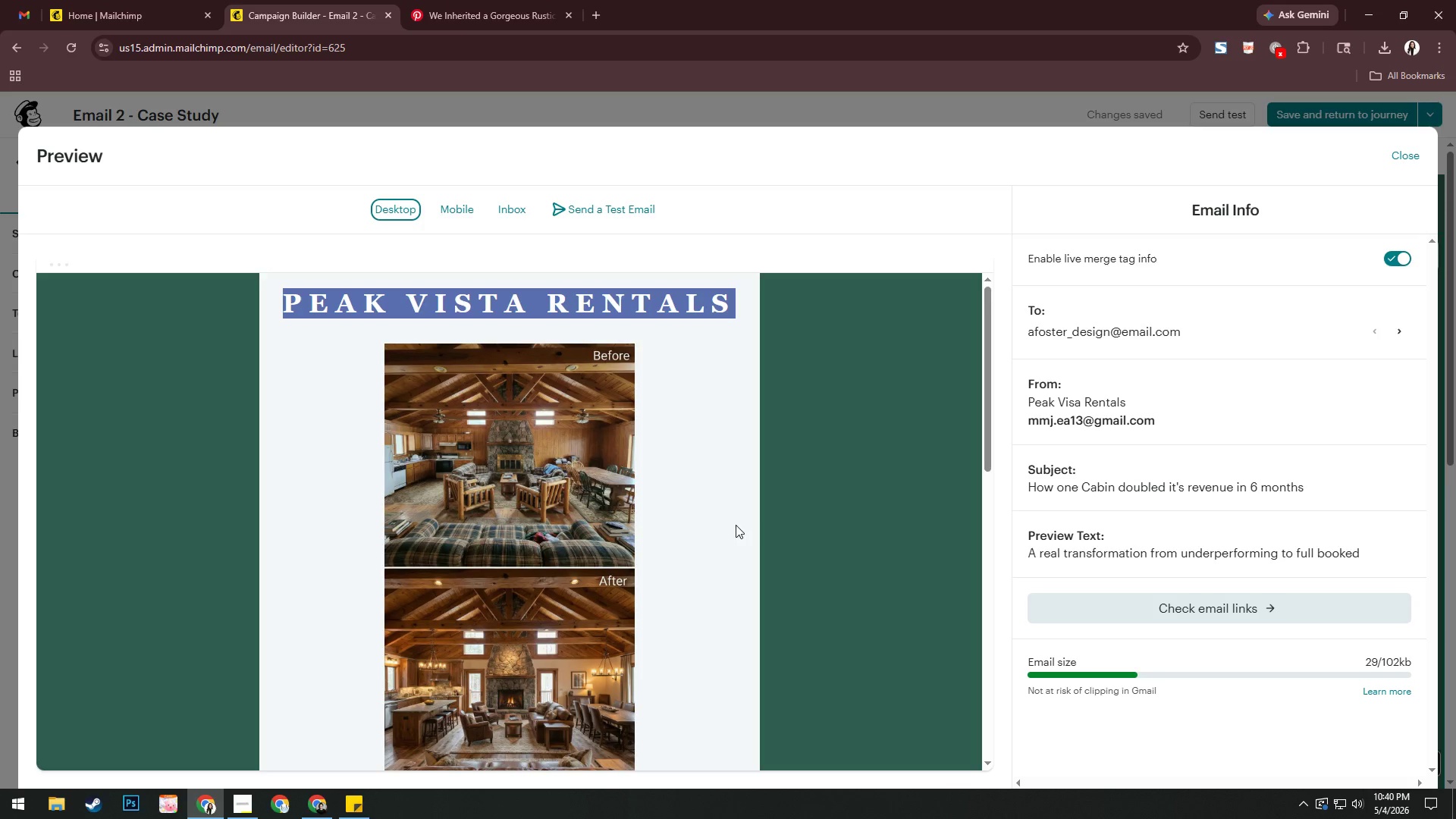 
scroll: coordinate [762, 515], scroll_direction: down, amount: 6.0
 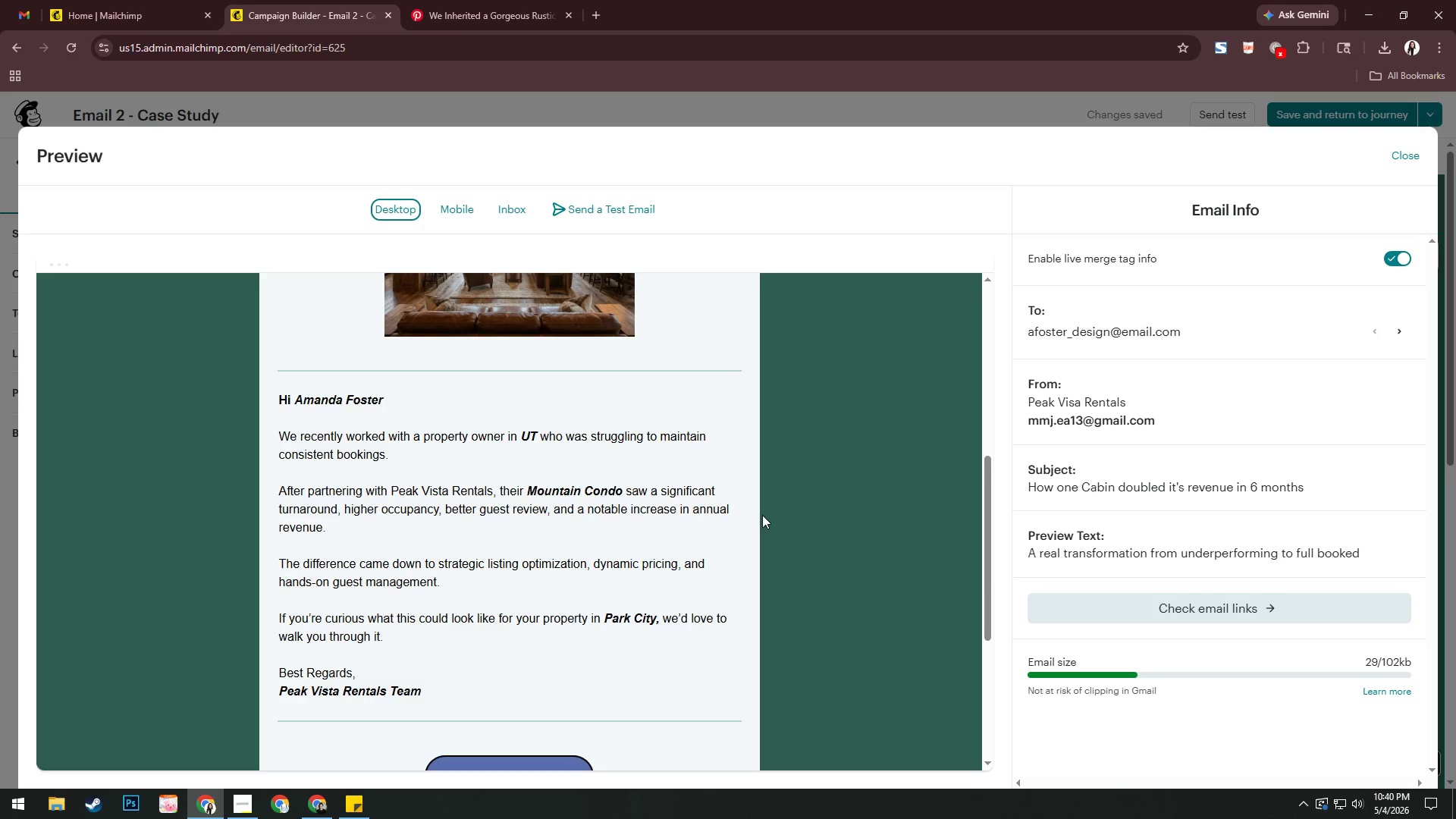 
wait(7.71)
 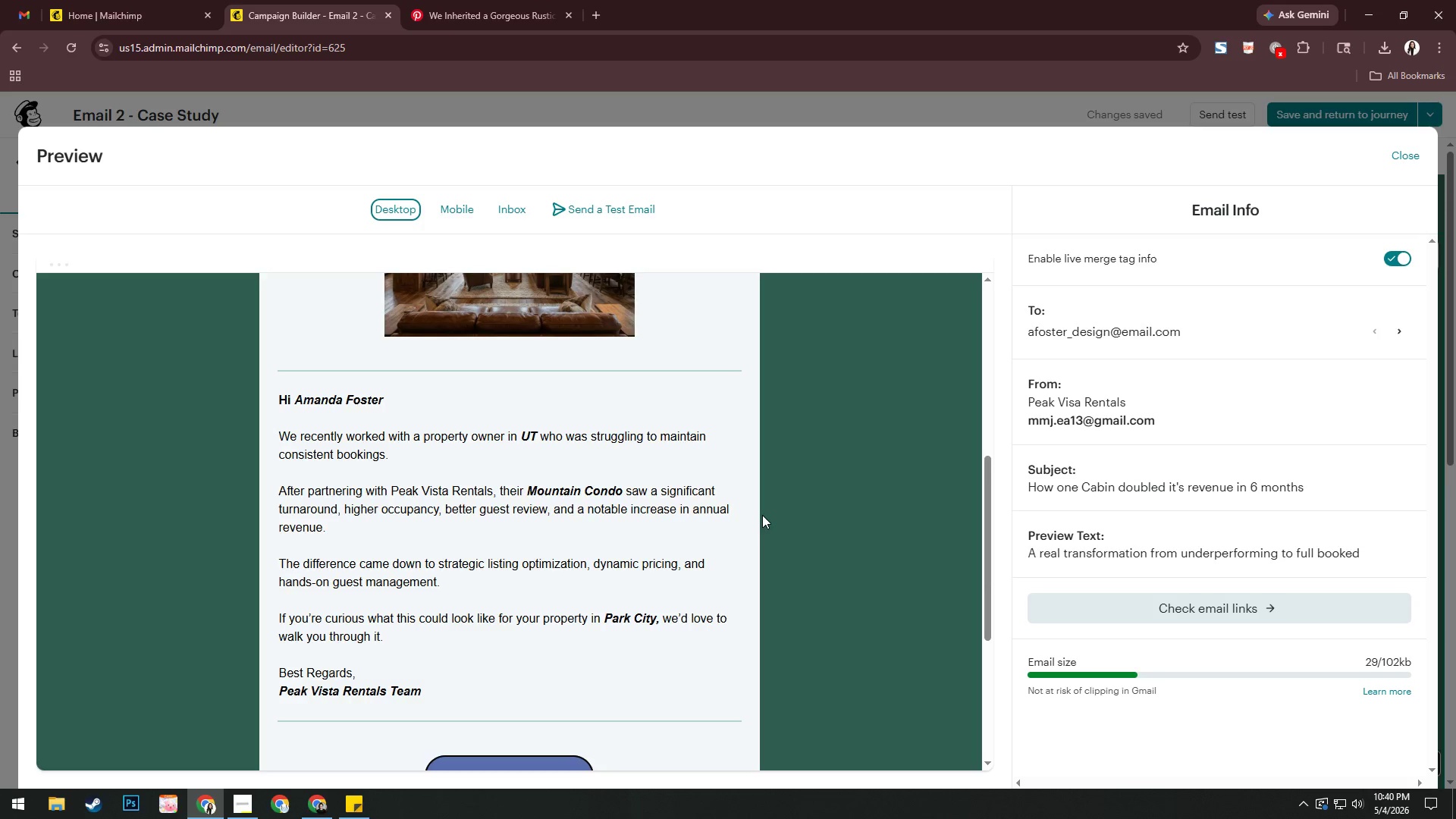 
scroll: coordinate [762, 515], scroll_direction: down, amount: 5.0
 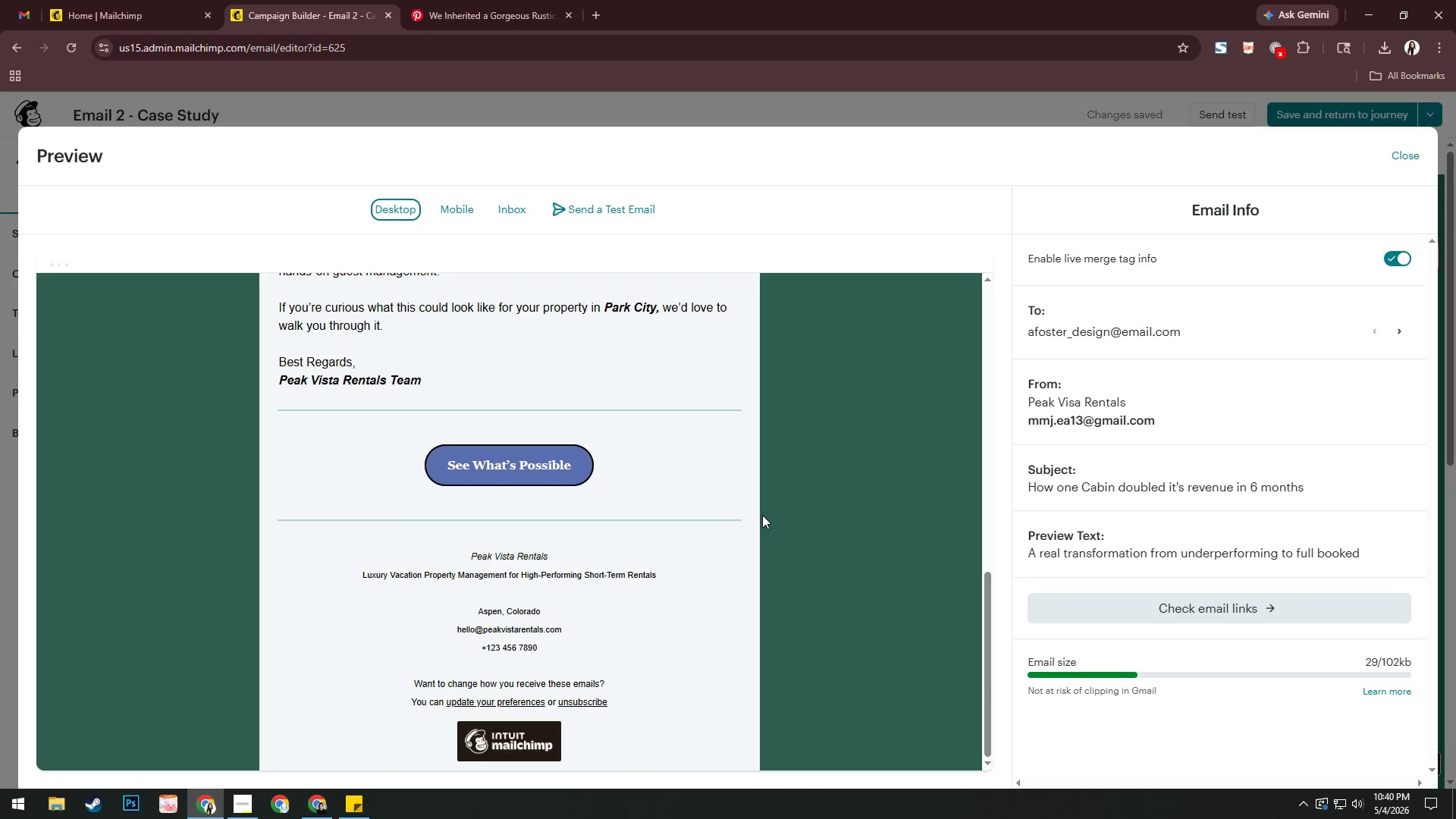 
scroll: coordinate [762, 515], scroll_direction: up, amount: 7.0
 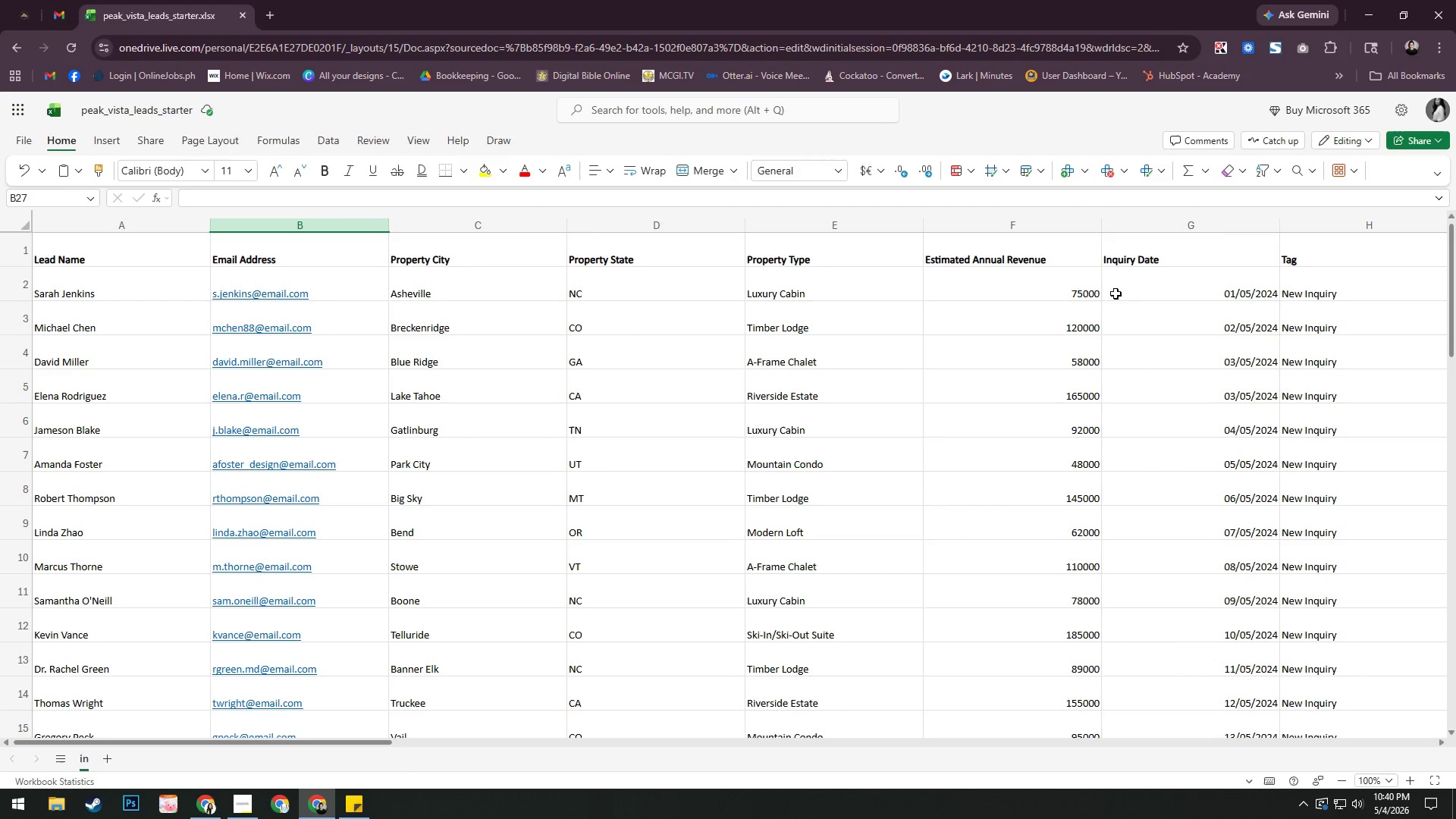 
wait(7.85)
 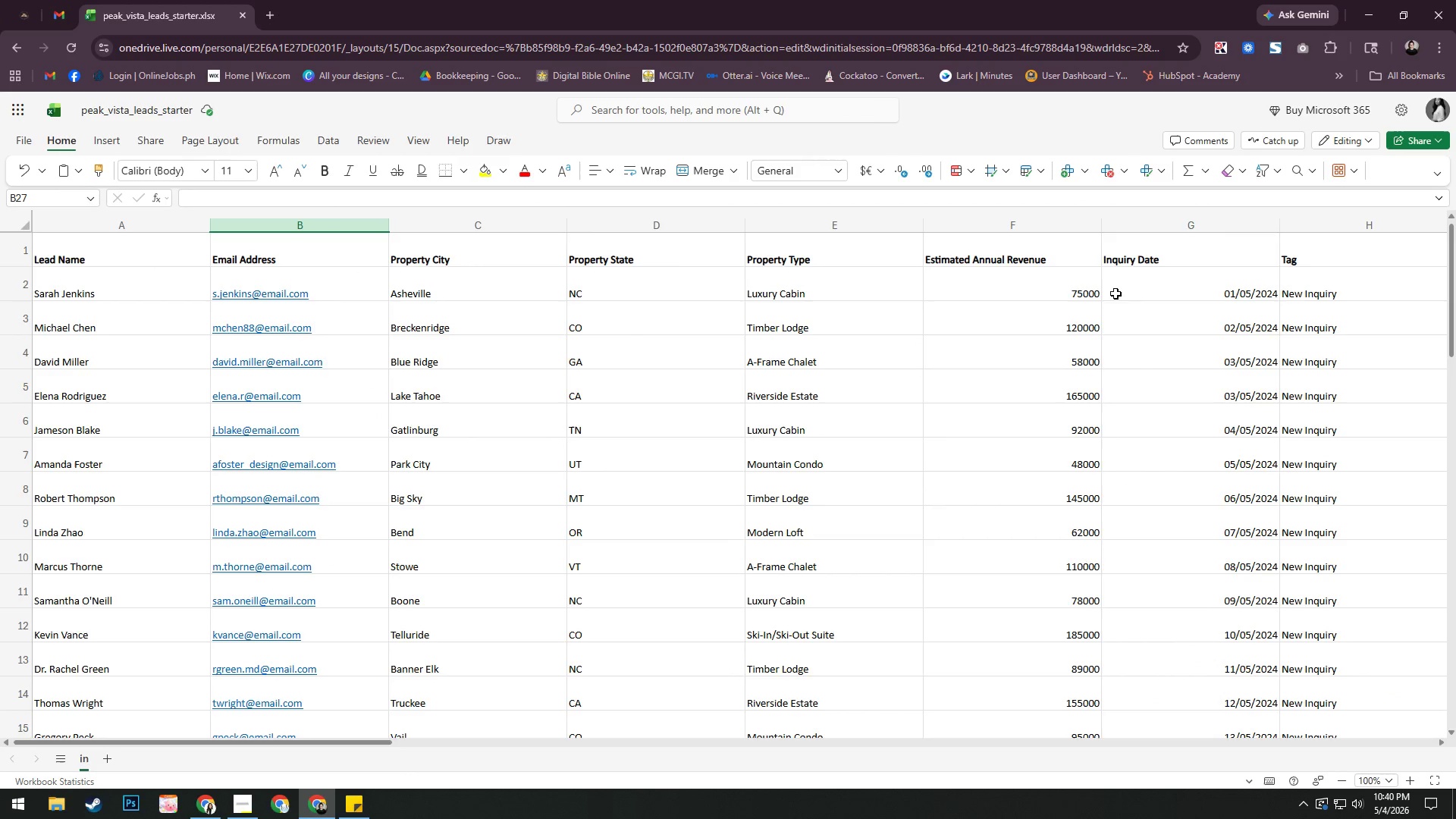 
double_click([254, 807])